 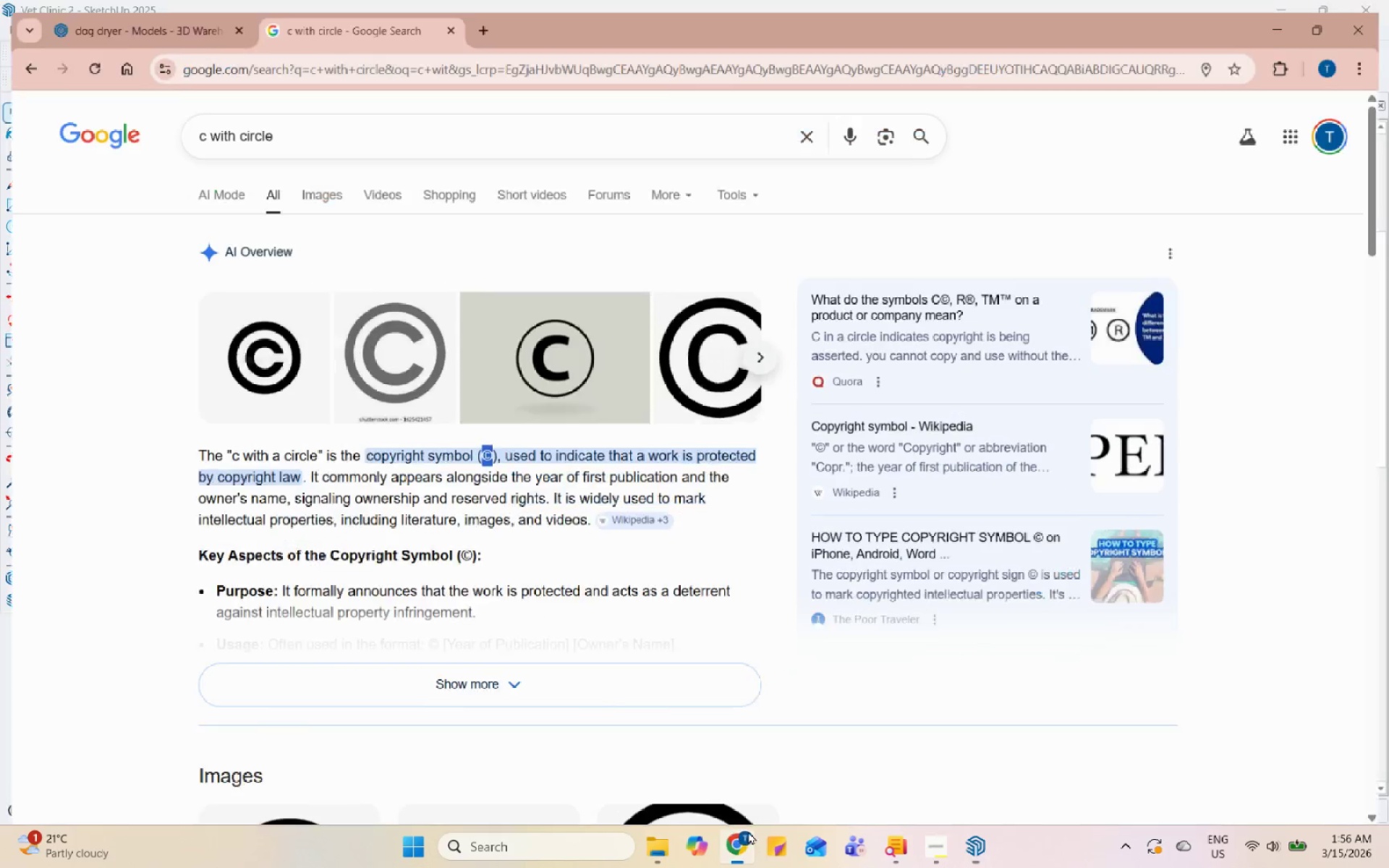 
left_click([480, 17])
 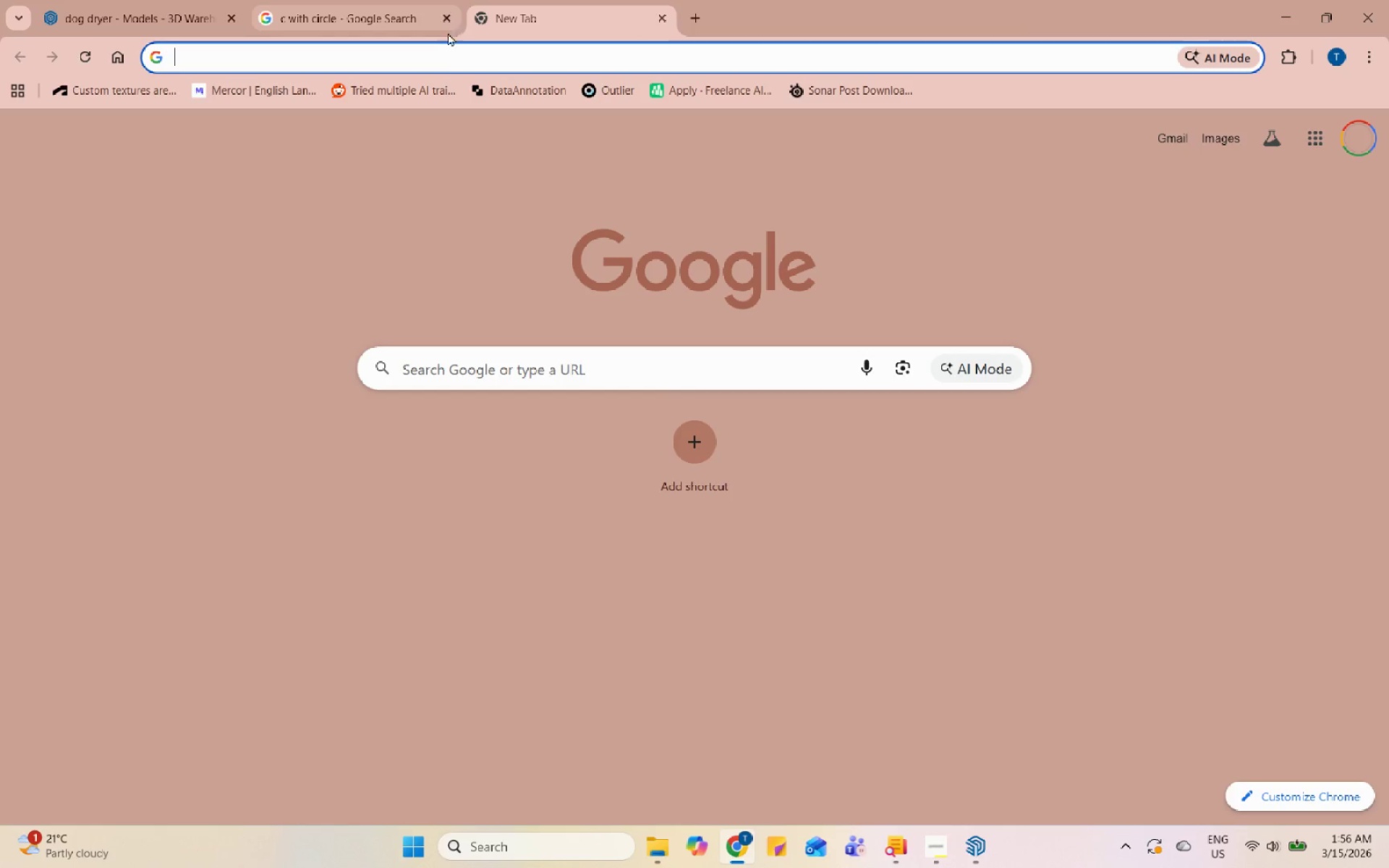 
left_click([445, 58])
 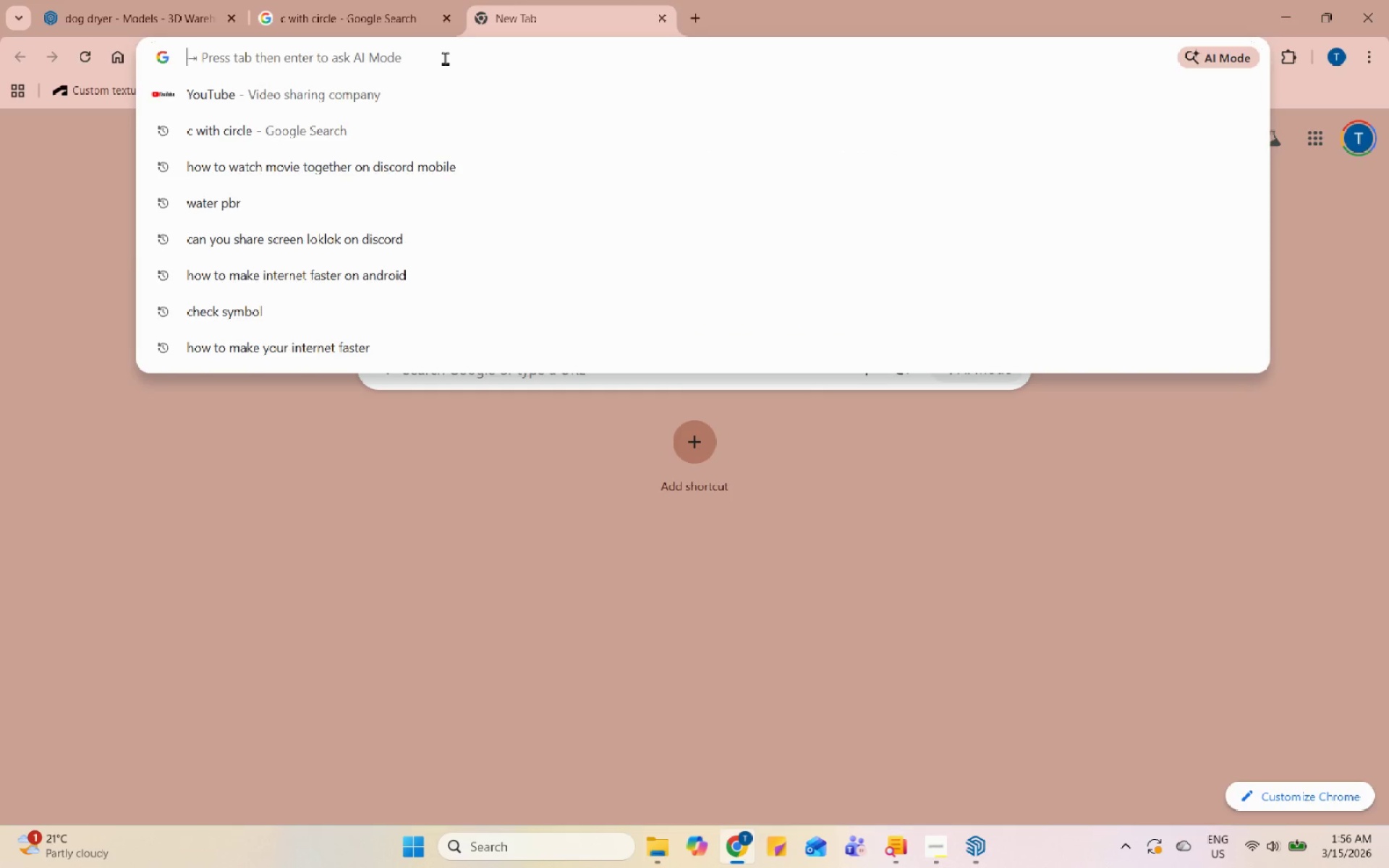 
type(3d)
 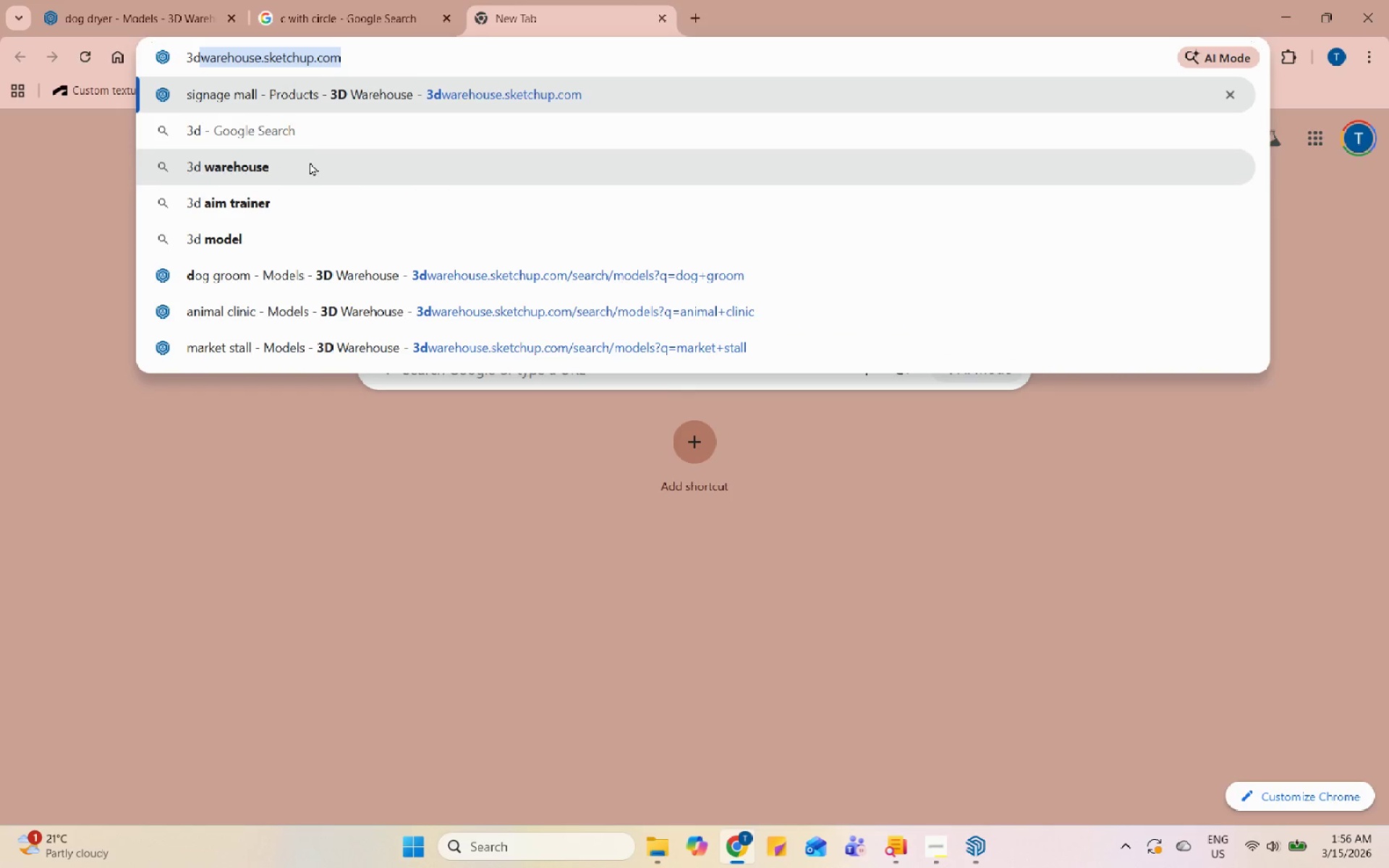 
left_click([303, 91])
 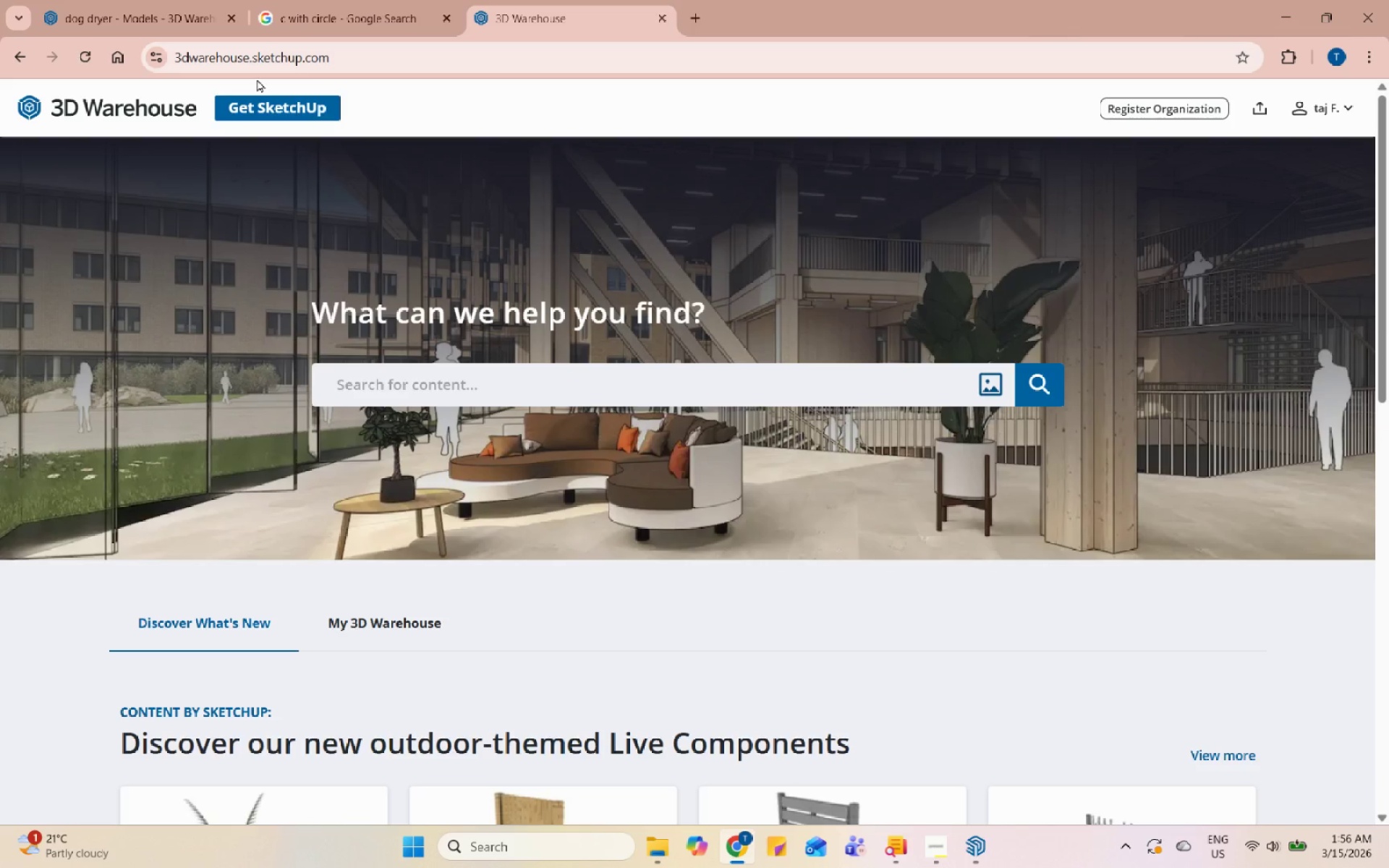 
wait(10.41)
 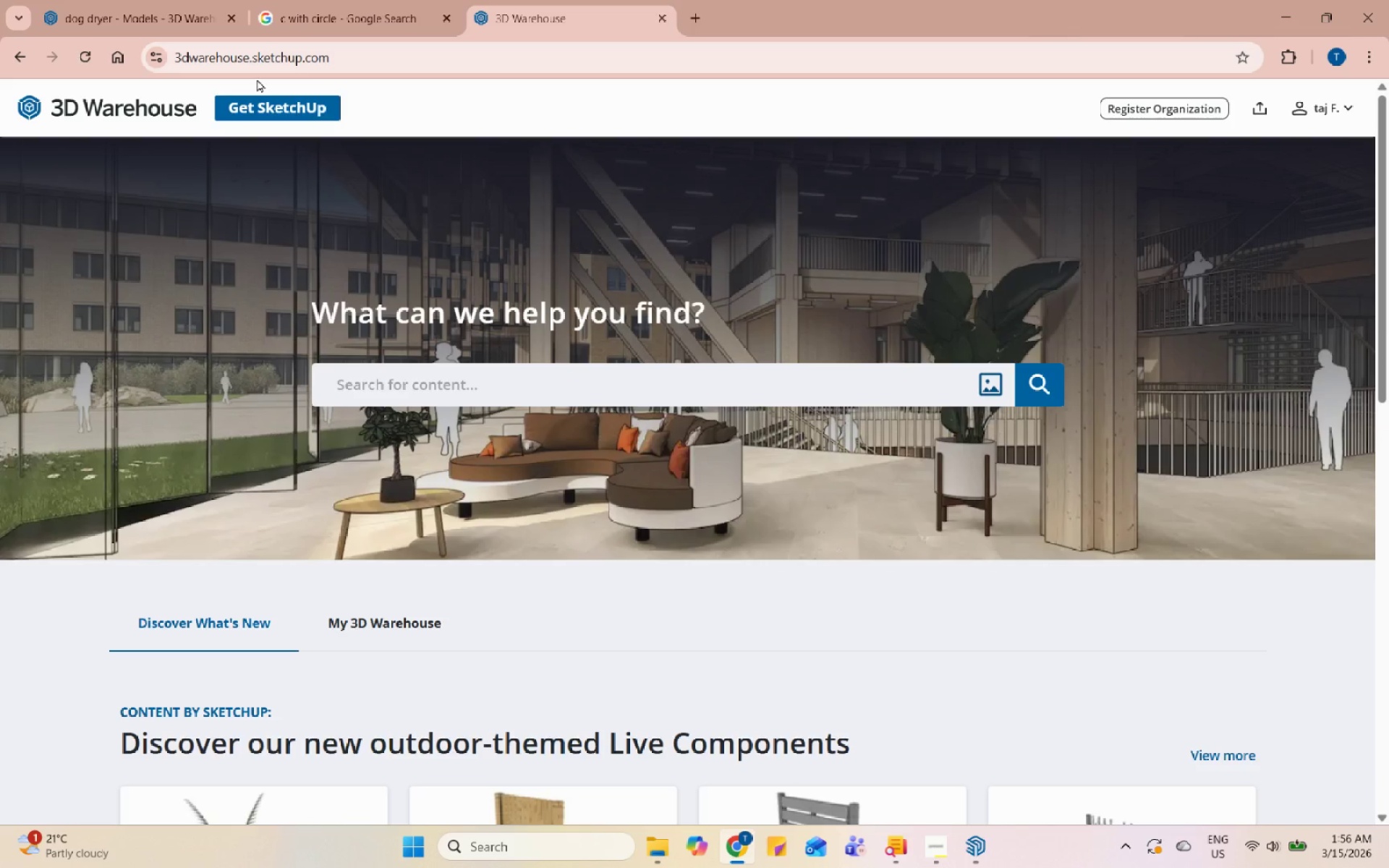 
left_click([982, 846])
 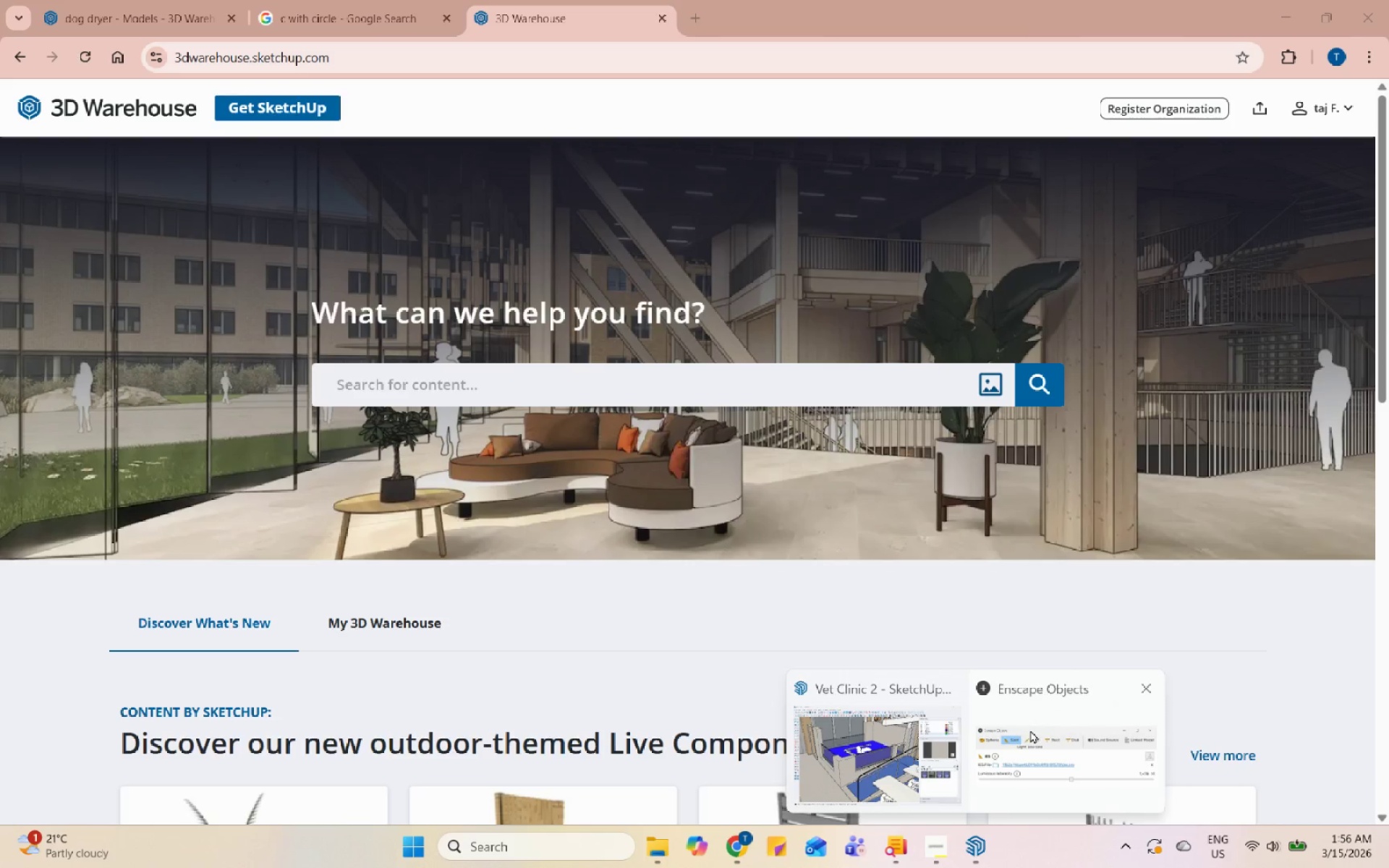 
left_click([1030, 730])
 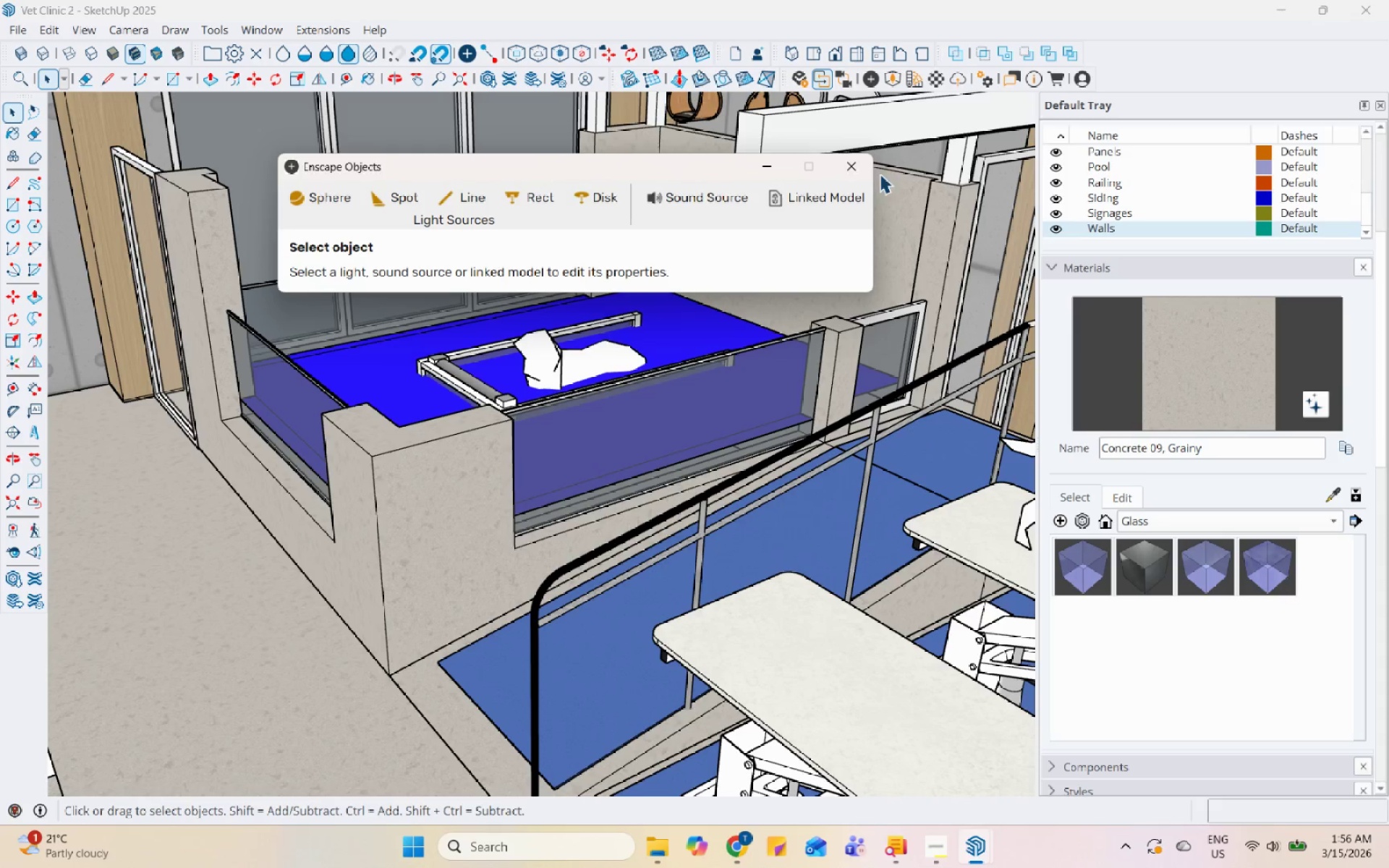 
left_click([861, 166])
 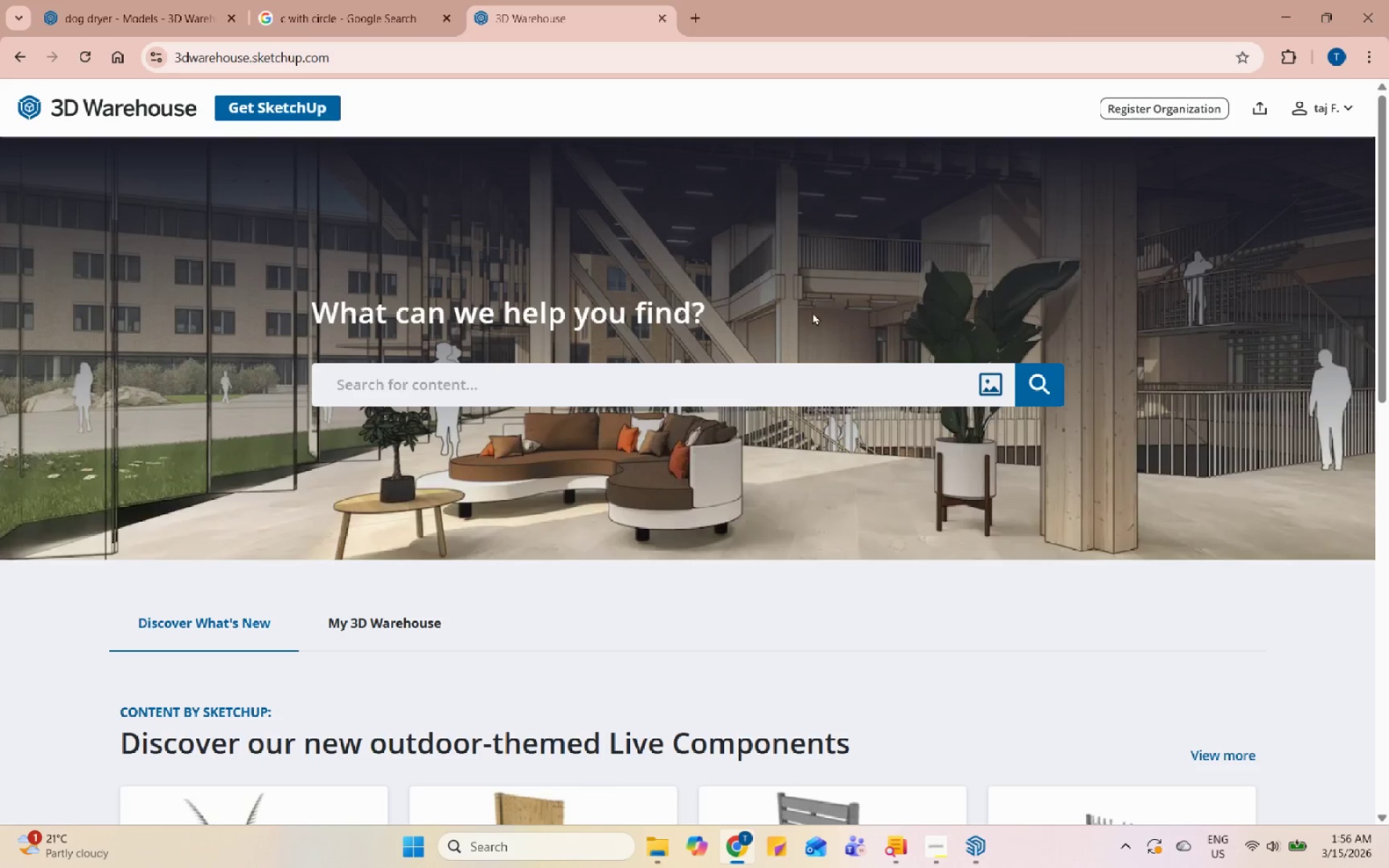 
left_click([982, 846])
 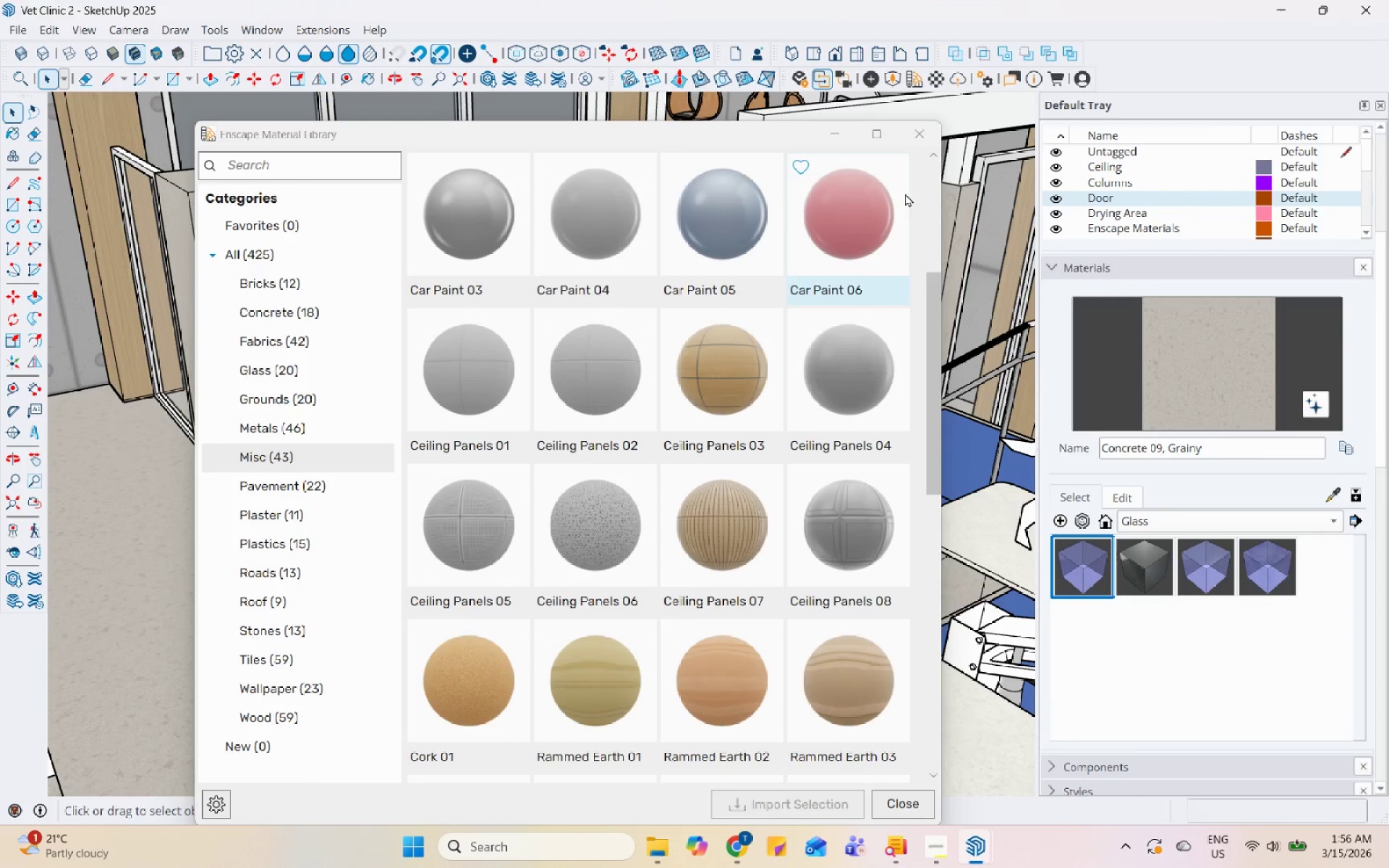 
left_click([921, 144])
 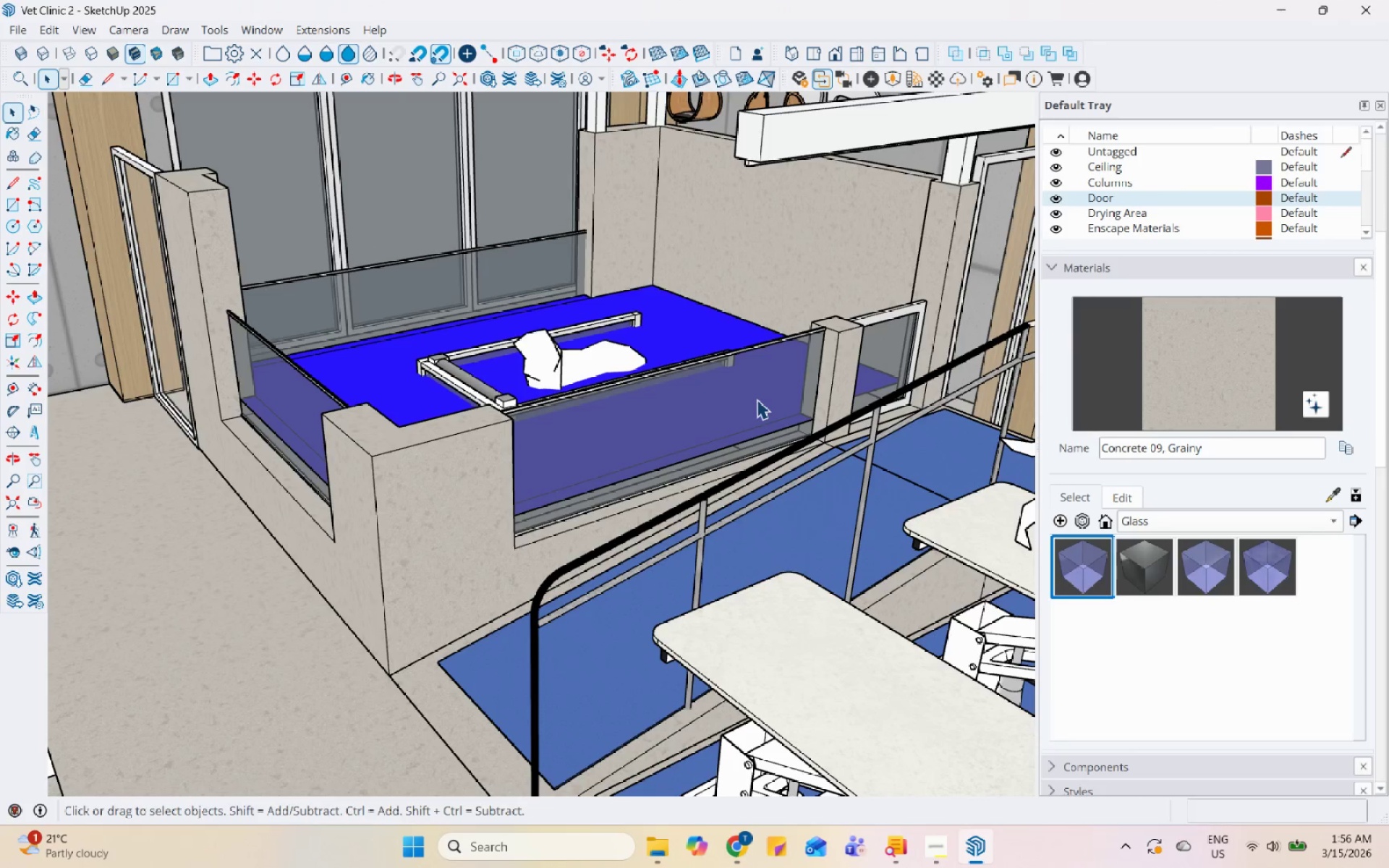 
key(Control+S)
 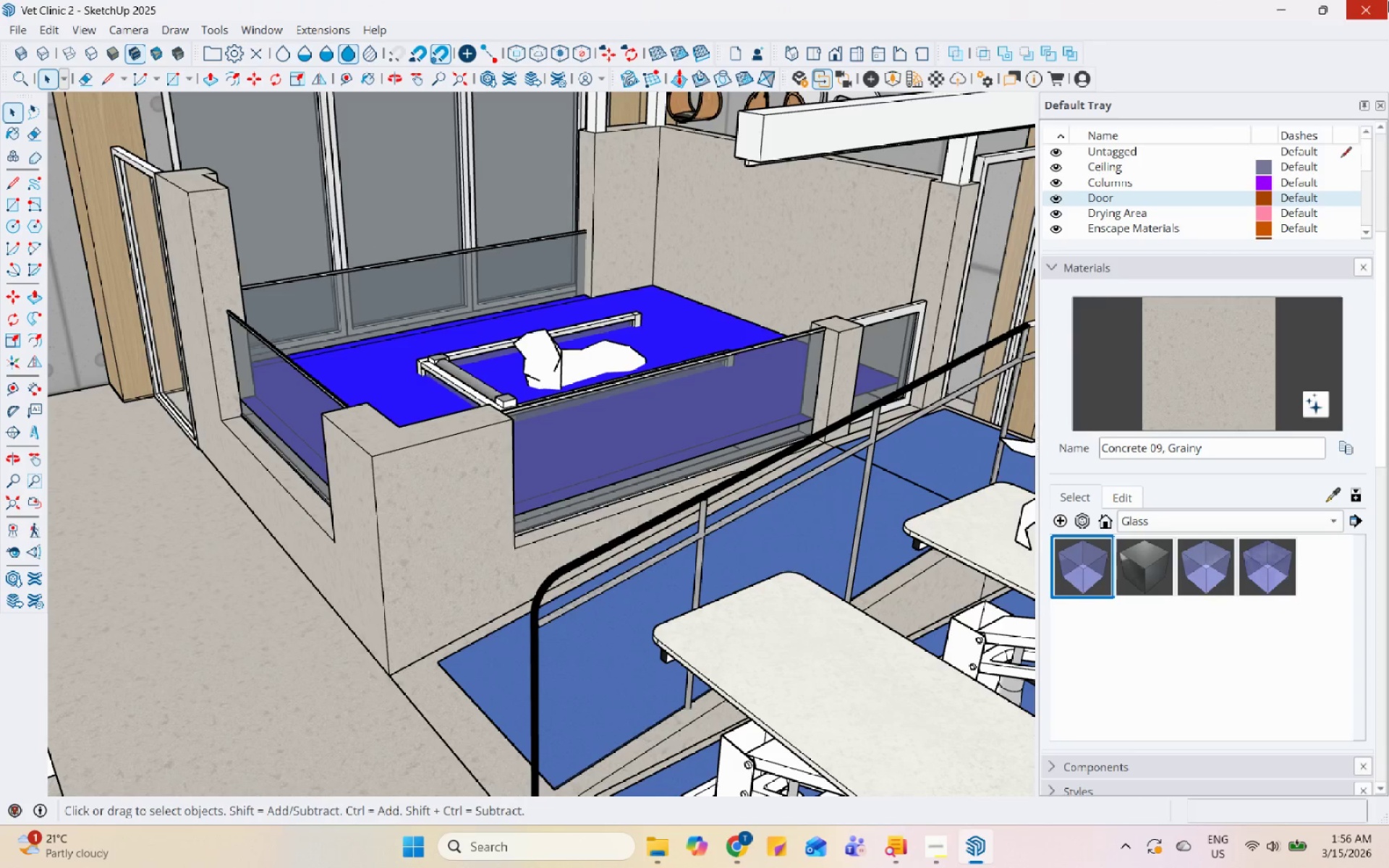 
left_click([1388, 0])
 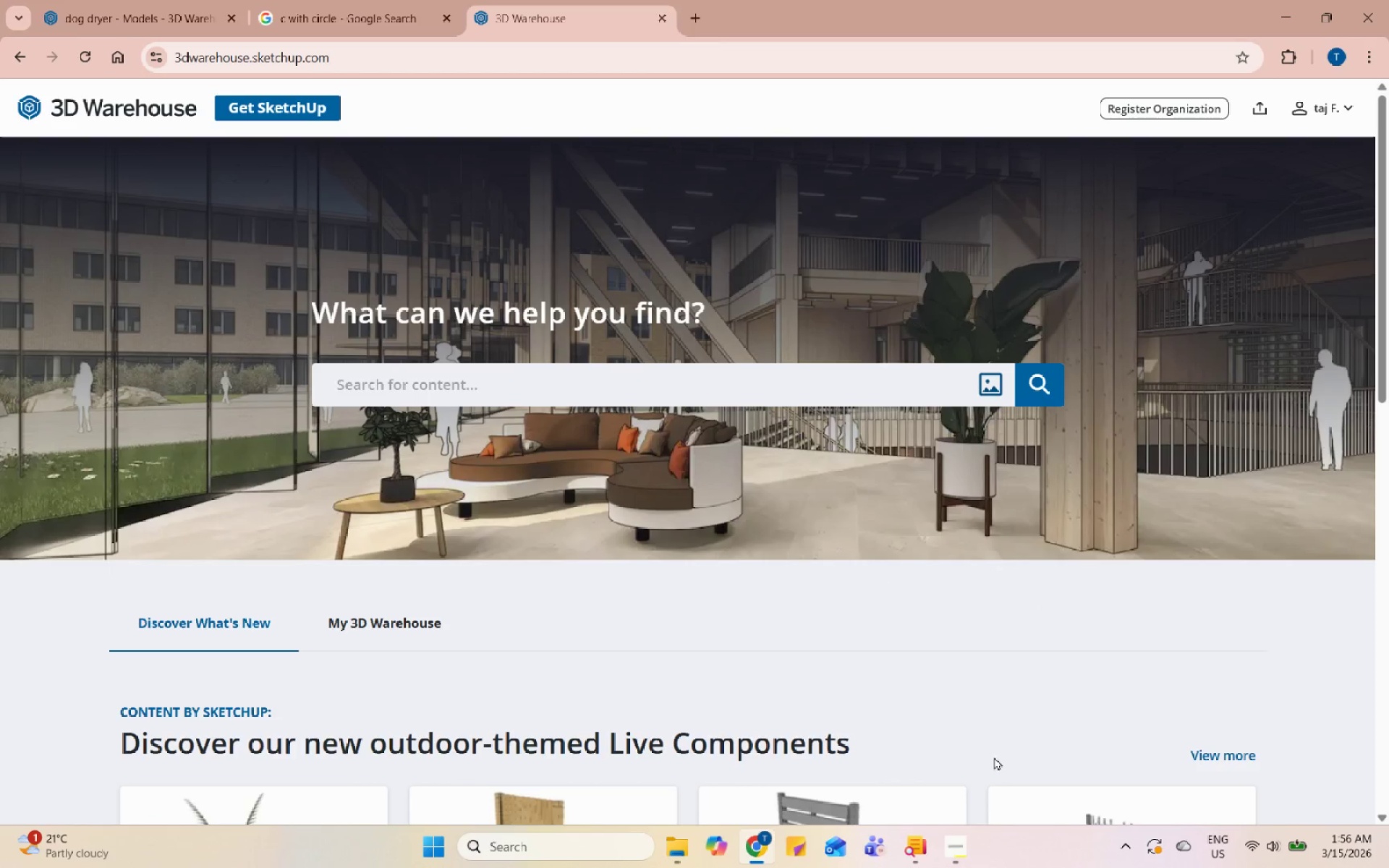 
left_click([951, 863])